 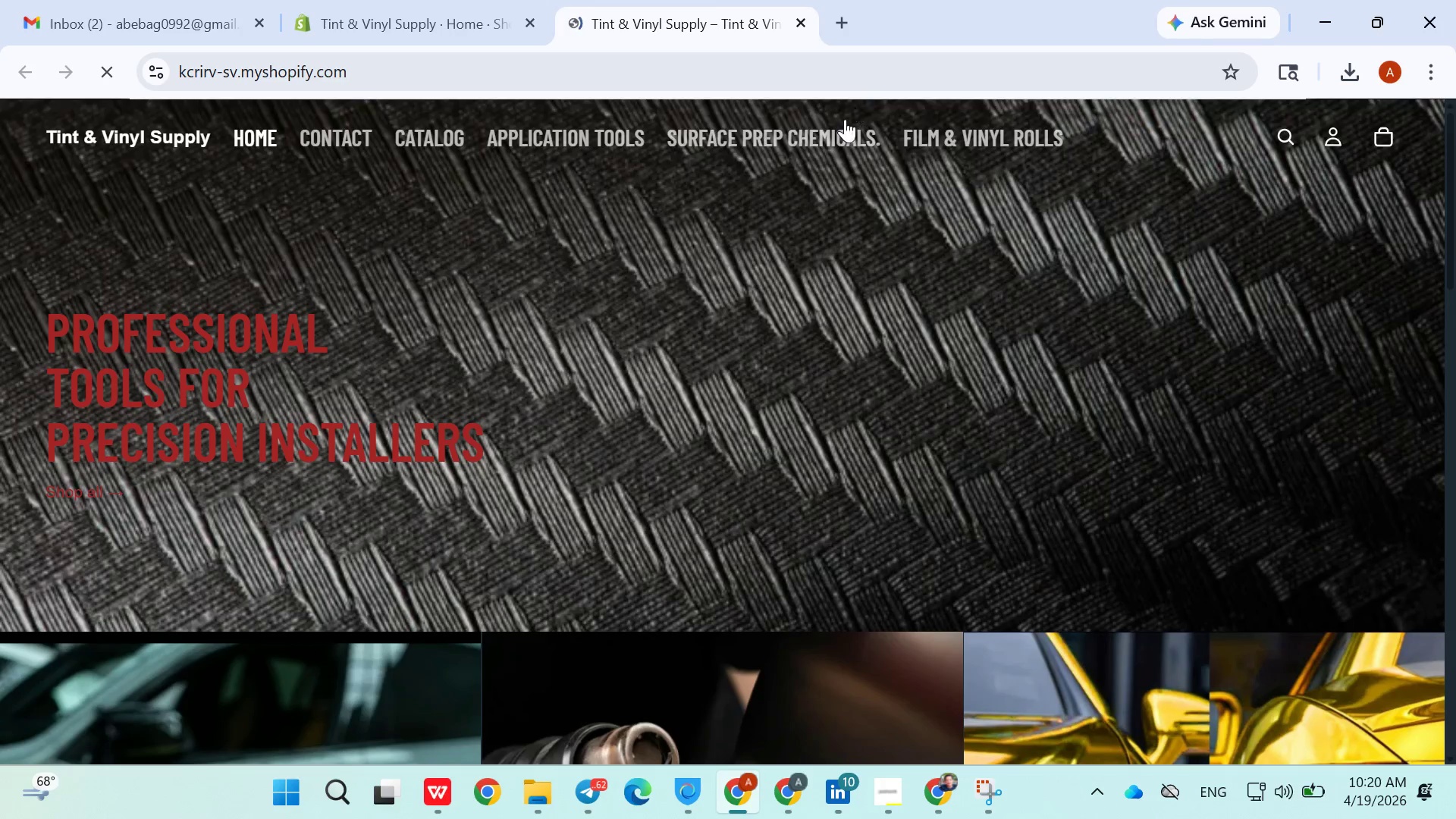 
left_click([98, 651])
 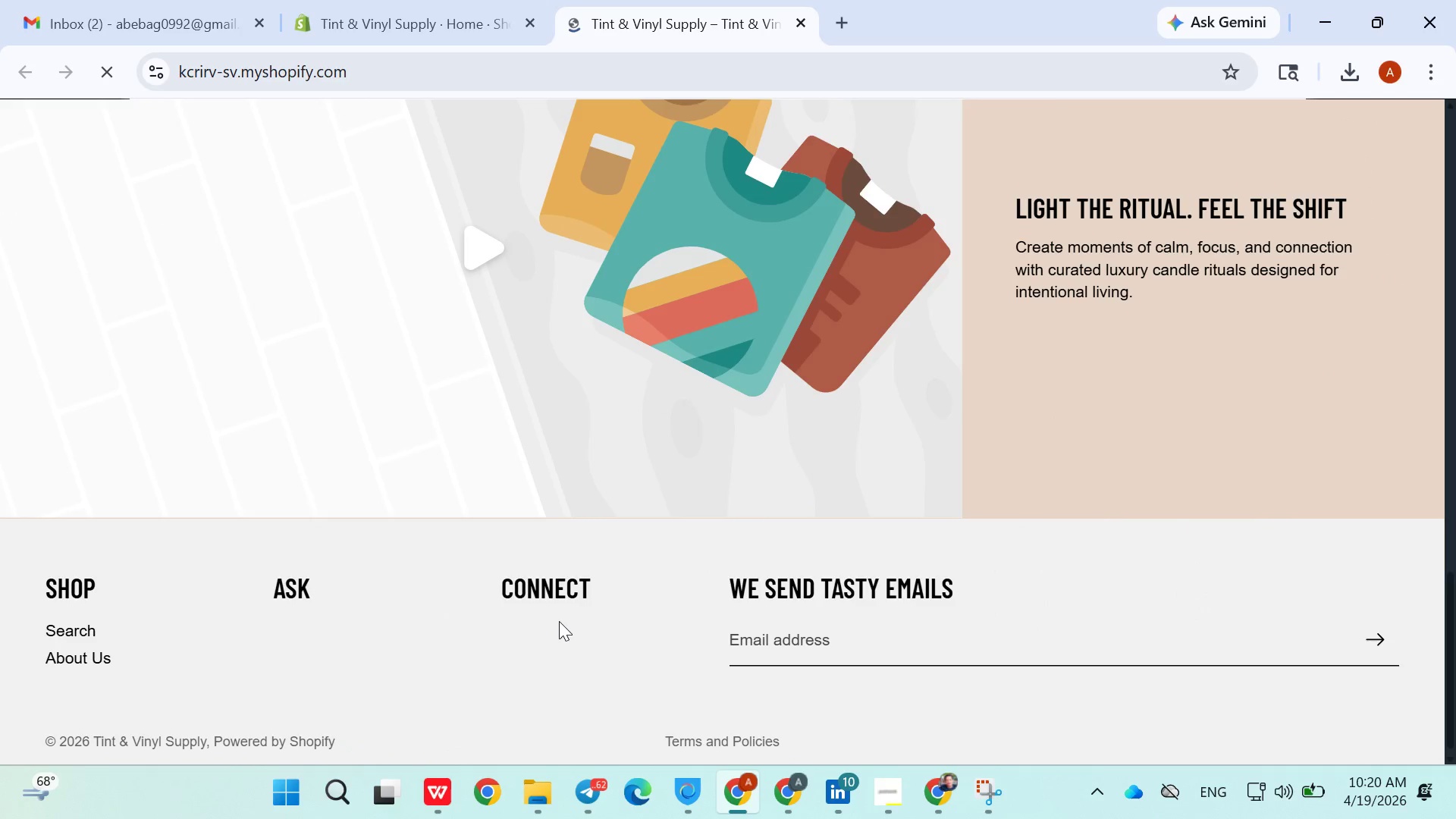 
wait(9.44)
 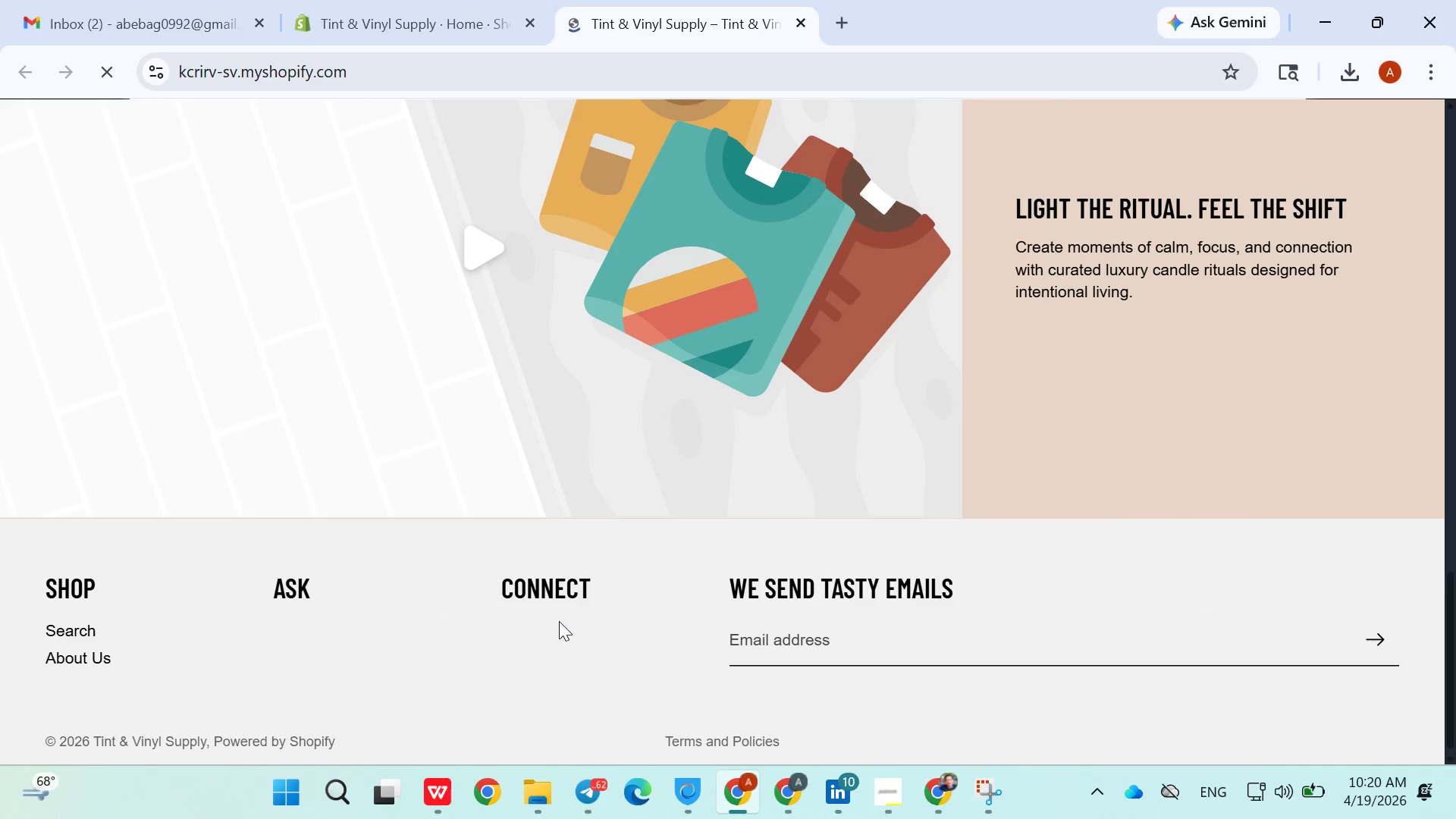 
left_click([405, 13])
 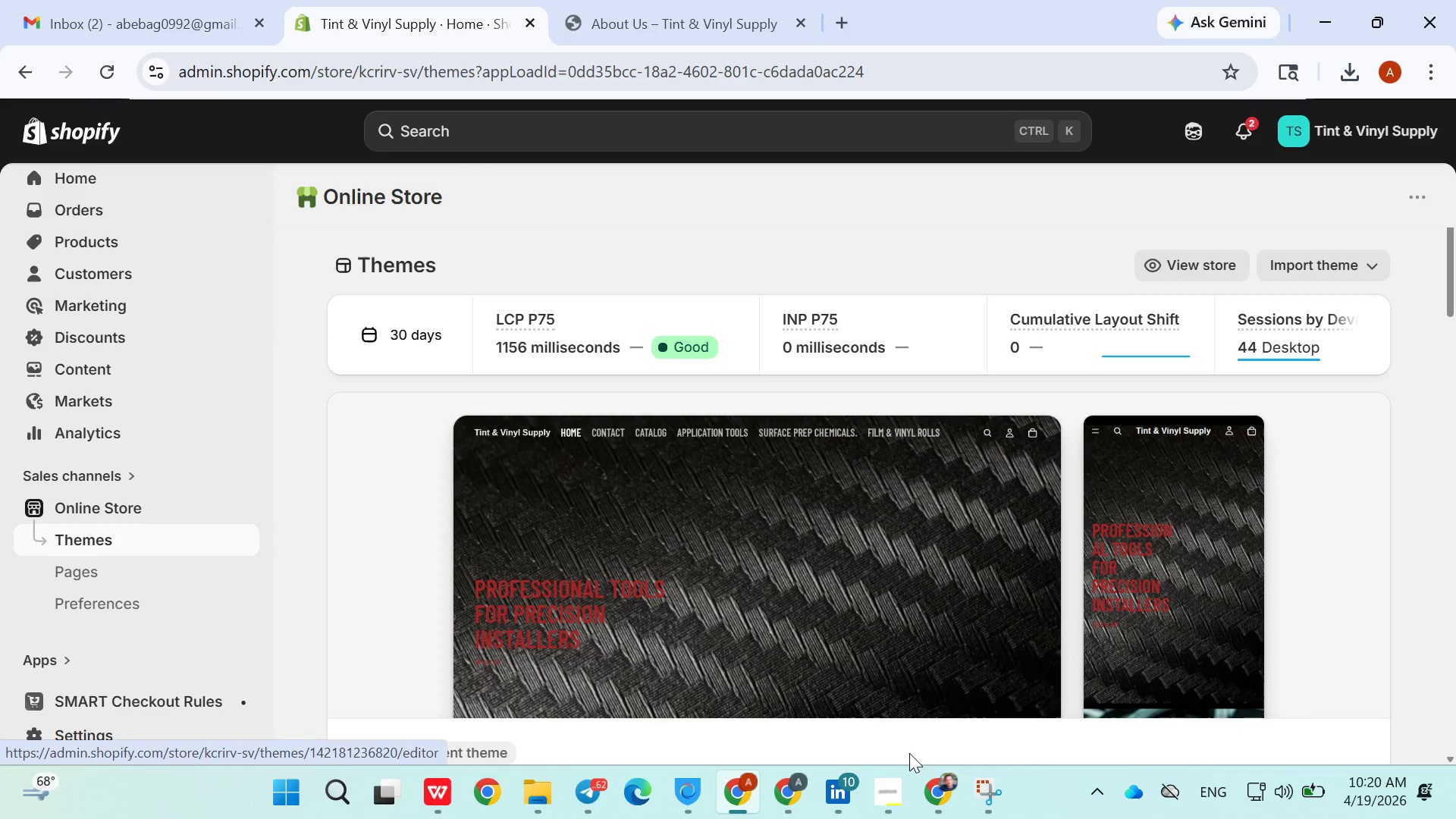 
left_click([890, 790])